 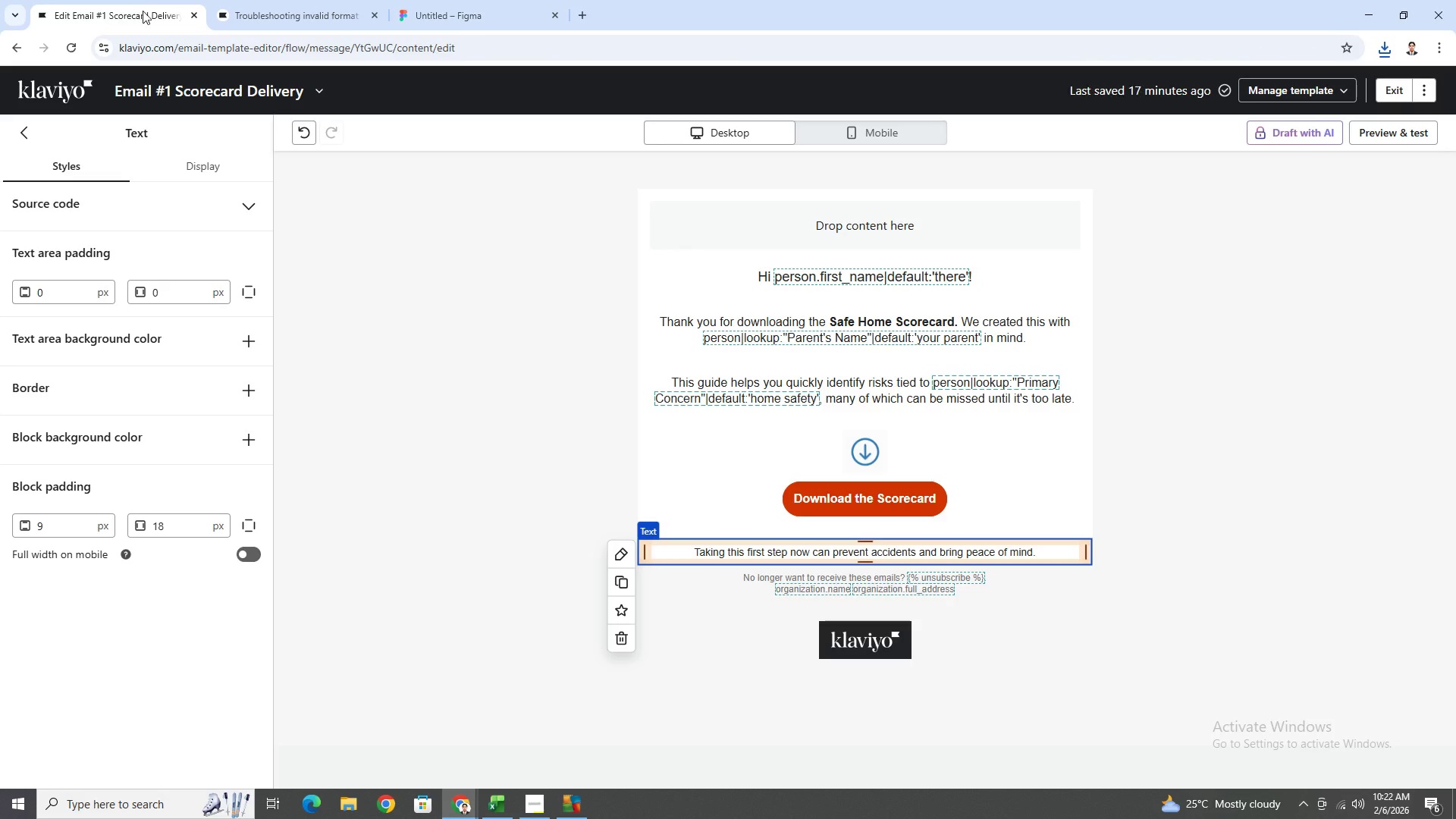 
left_click([1123, 617])
 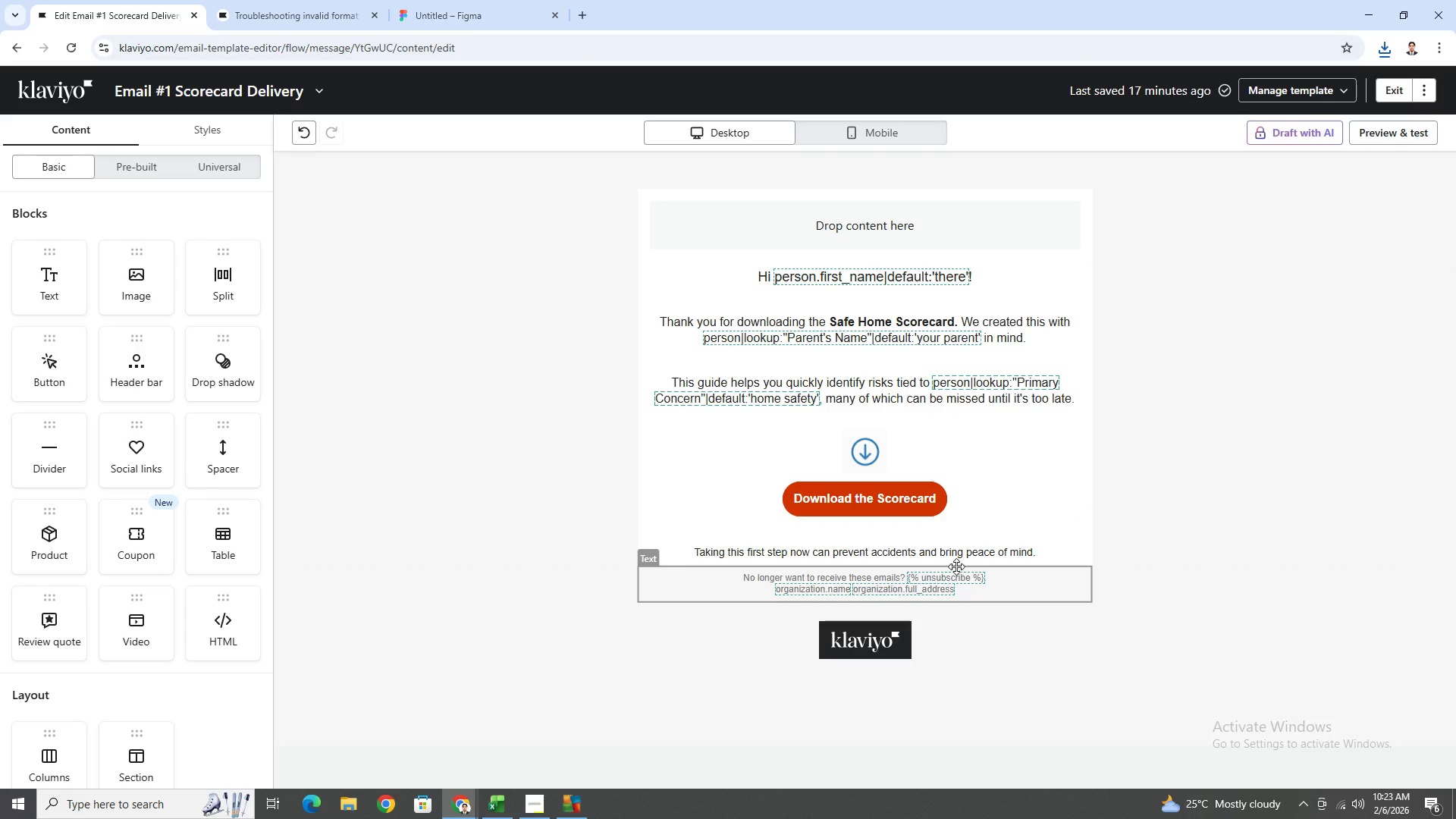 
wait(5.64)
 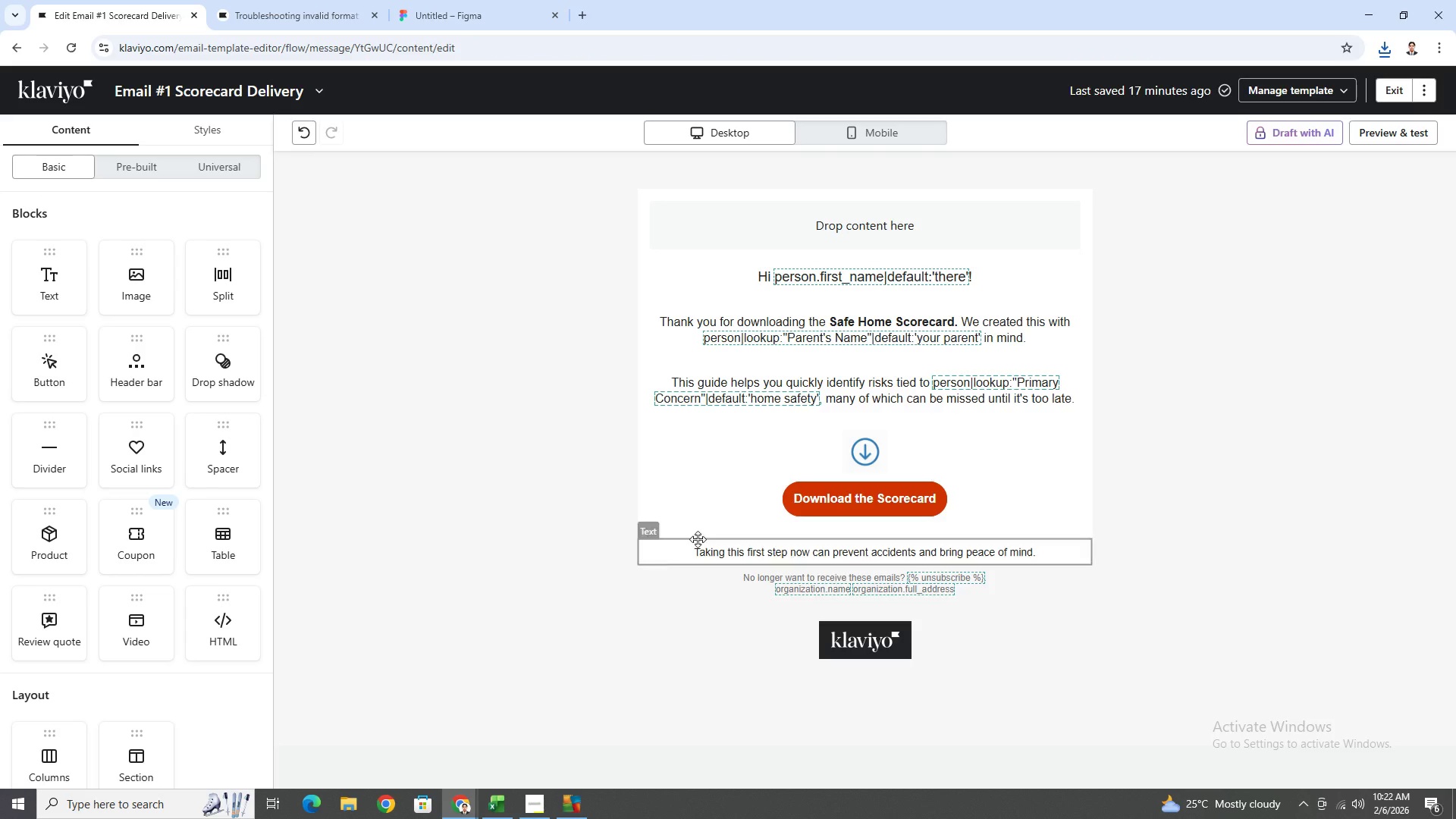 
left_click_drag(start_coordinate=[152, 268], to_coordinate=[886, 598])
 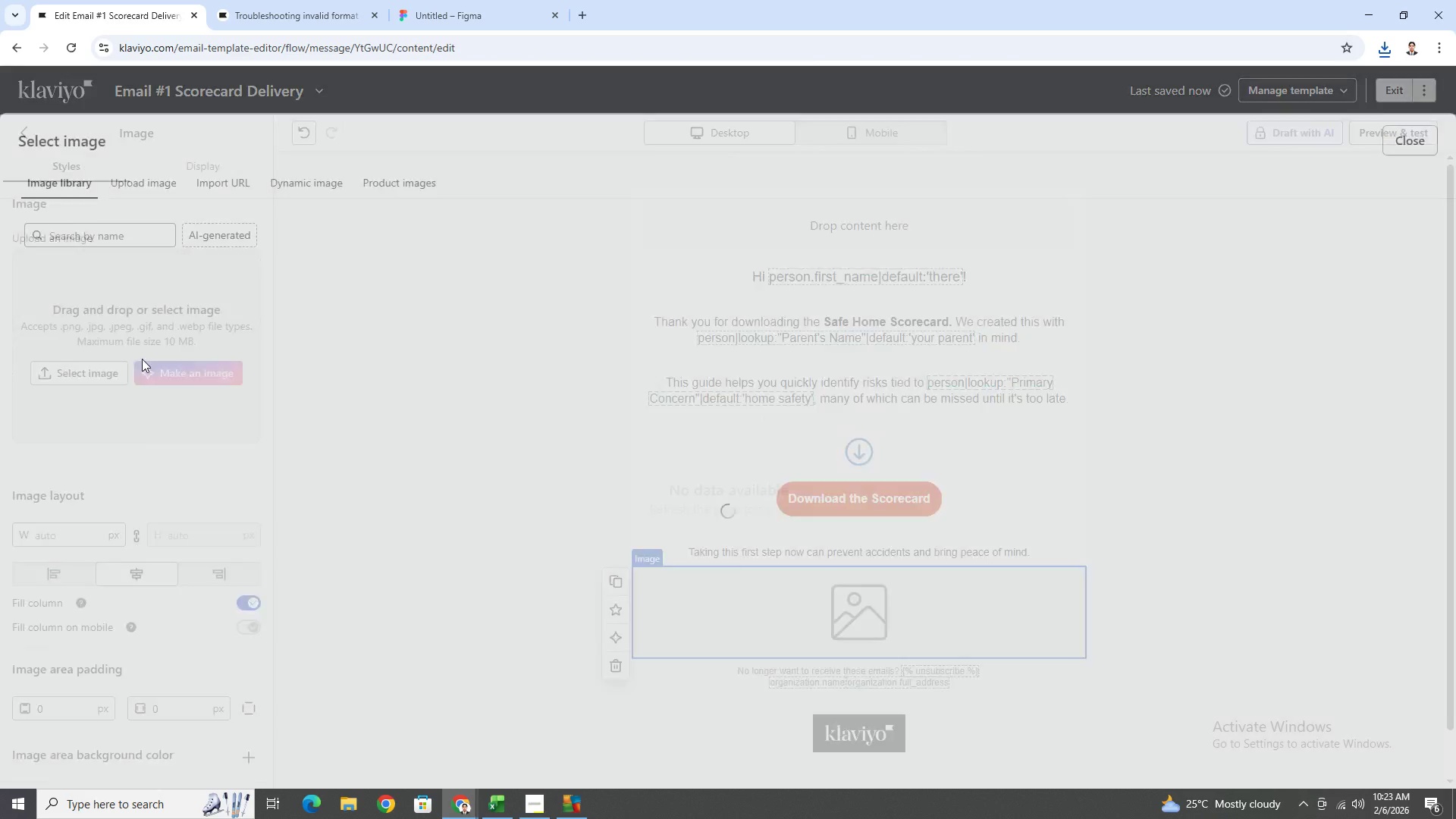 
left_click([131, 162])
 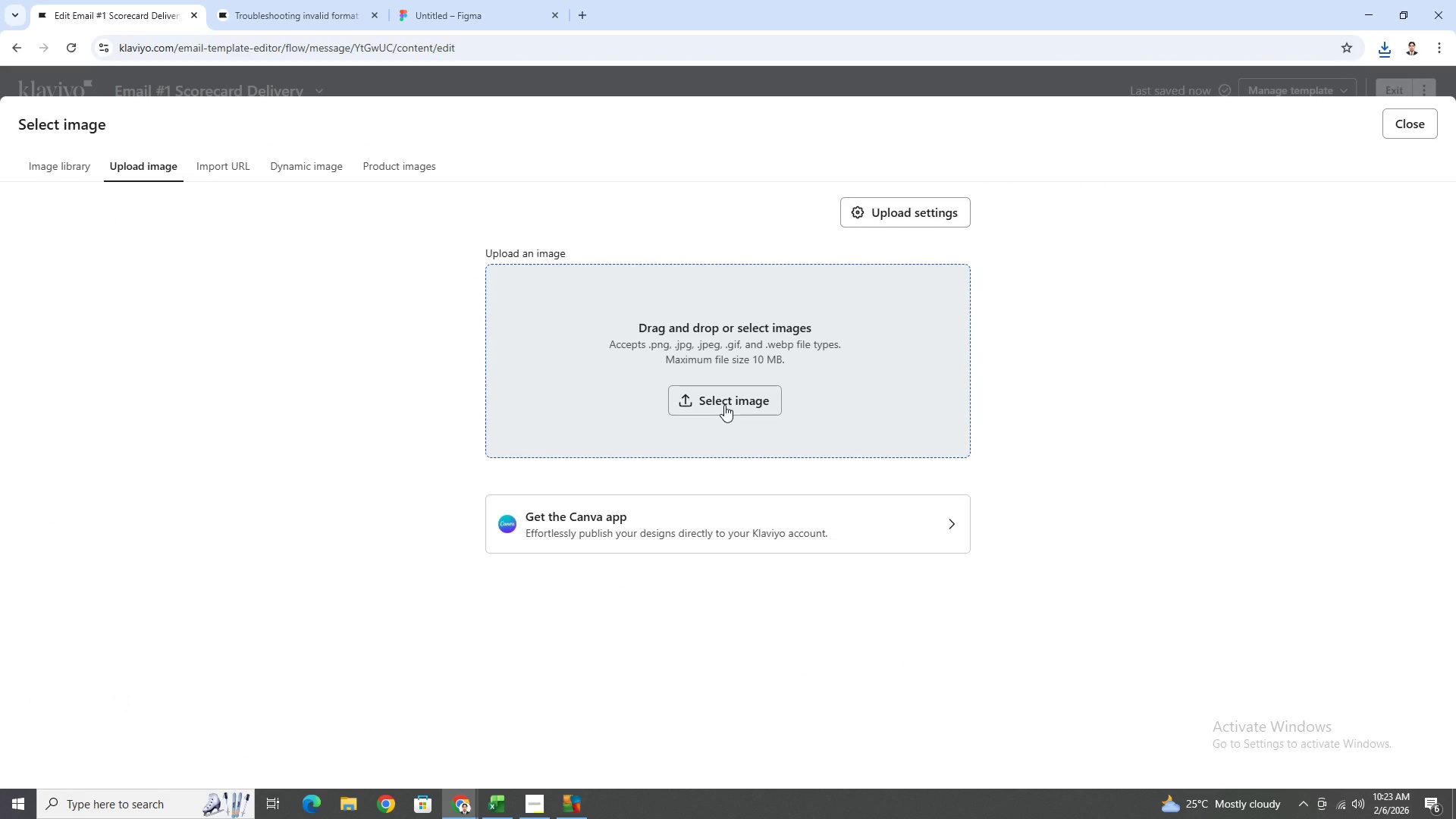 
left_click([724, 405])
 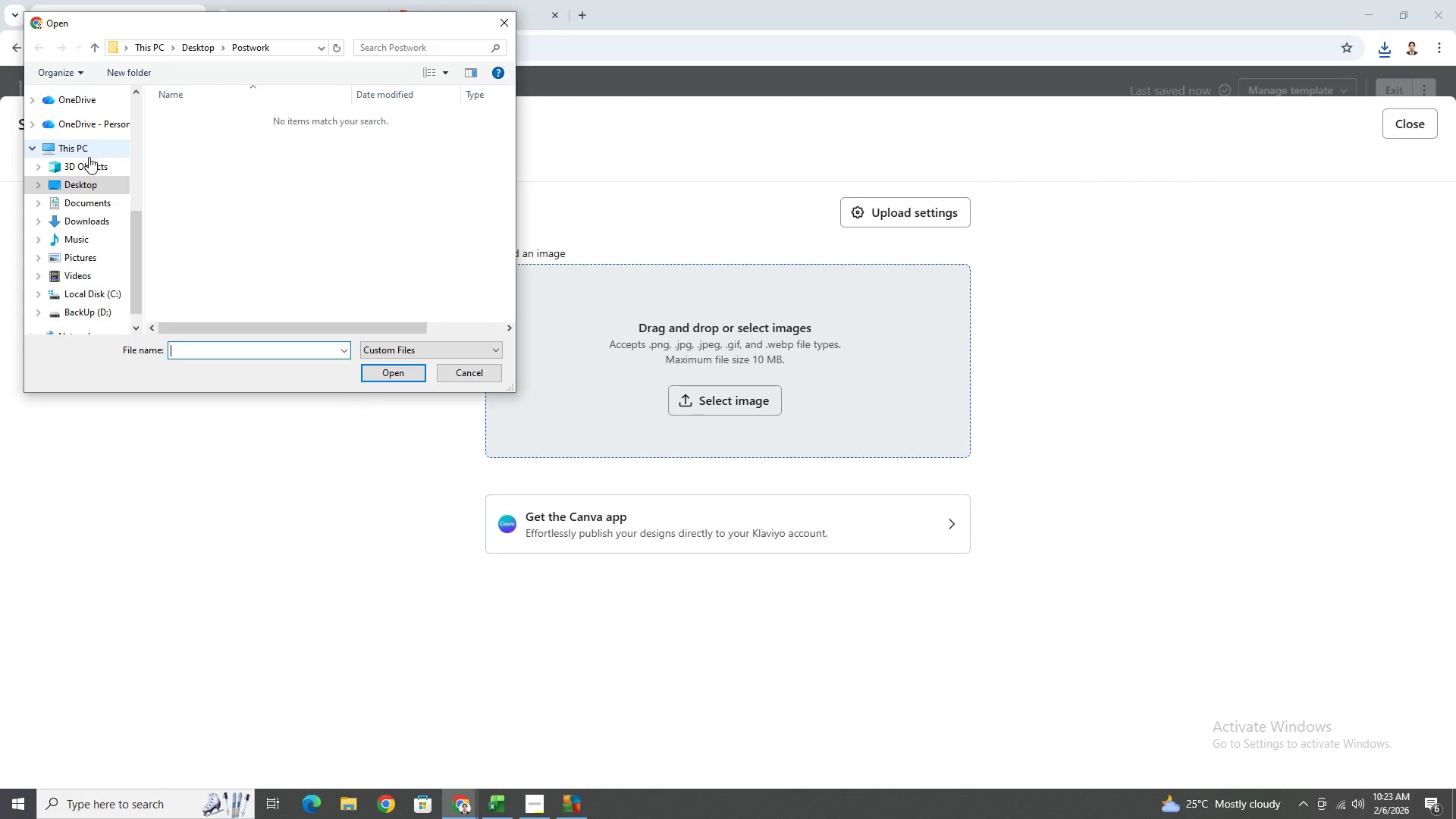 
scroll: coordinate [105, 152], scroll_direction: up, amount: 14.0
 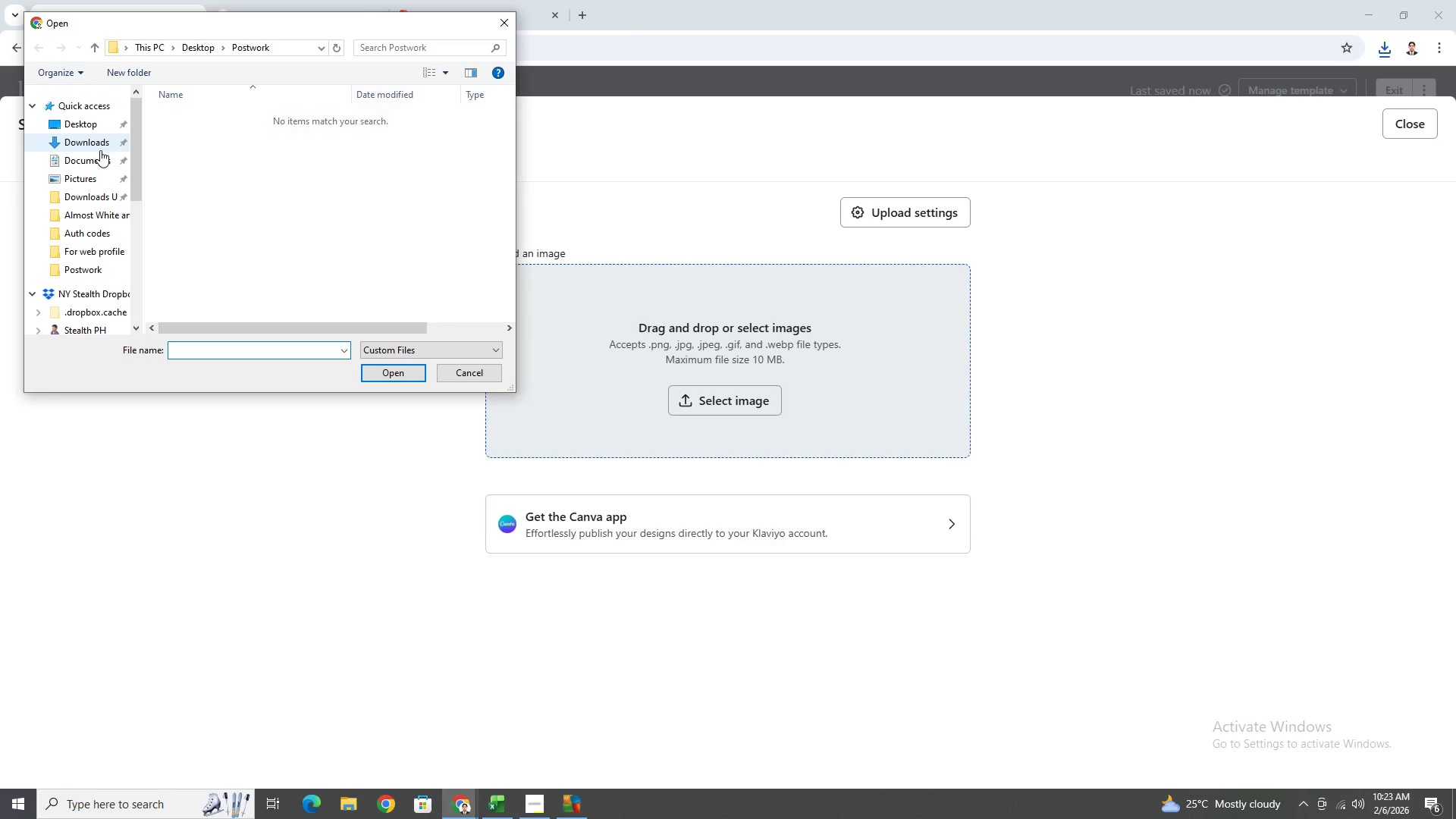 
left_click([91, 138])
 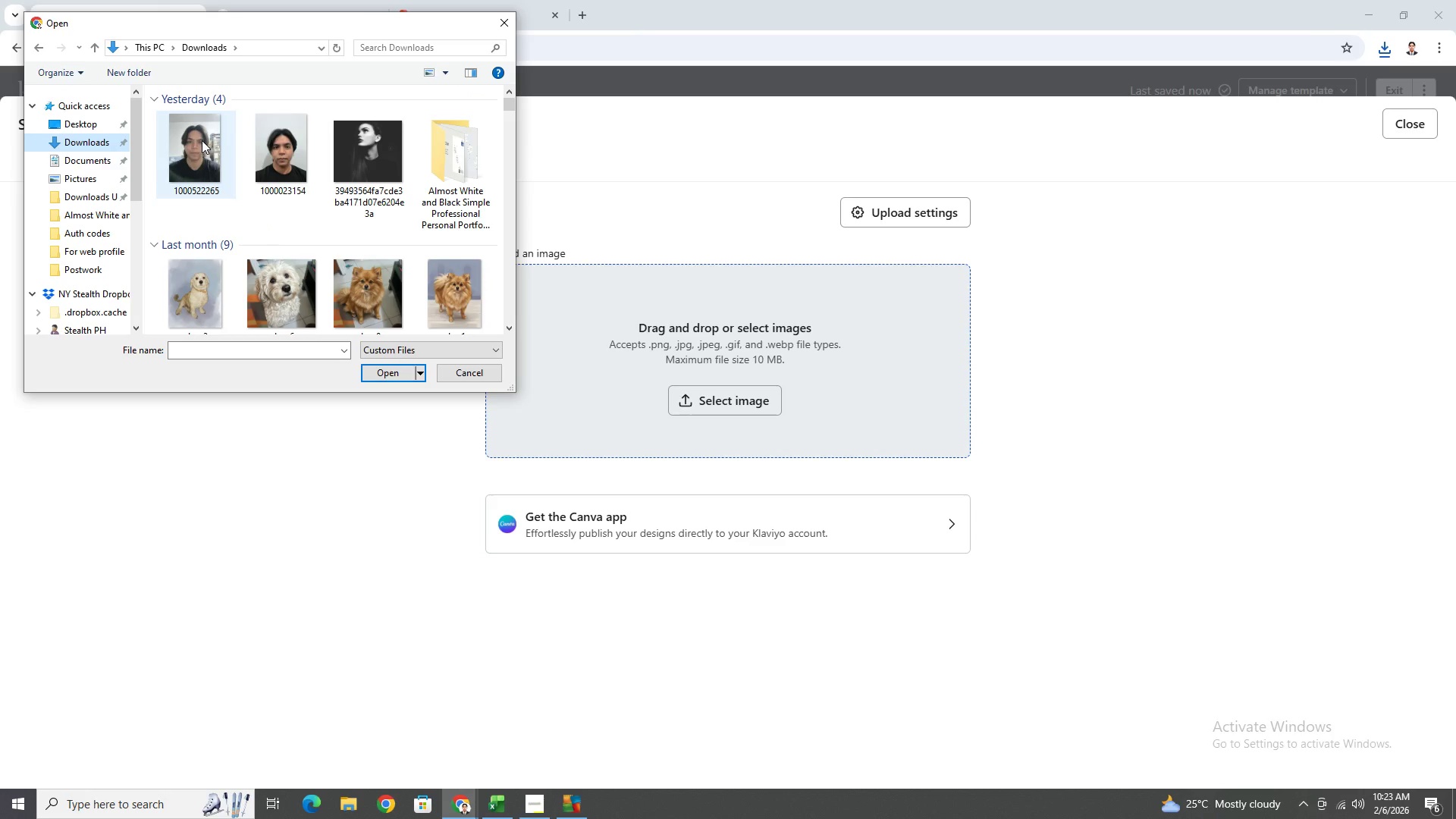 
scroll: coordinate [344, 257], scroll_direction: up, amount: 9.0
 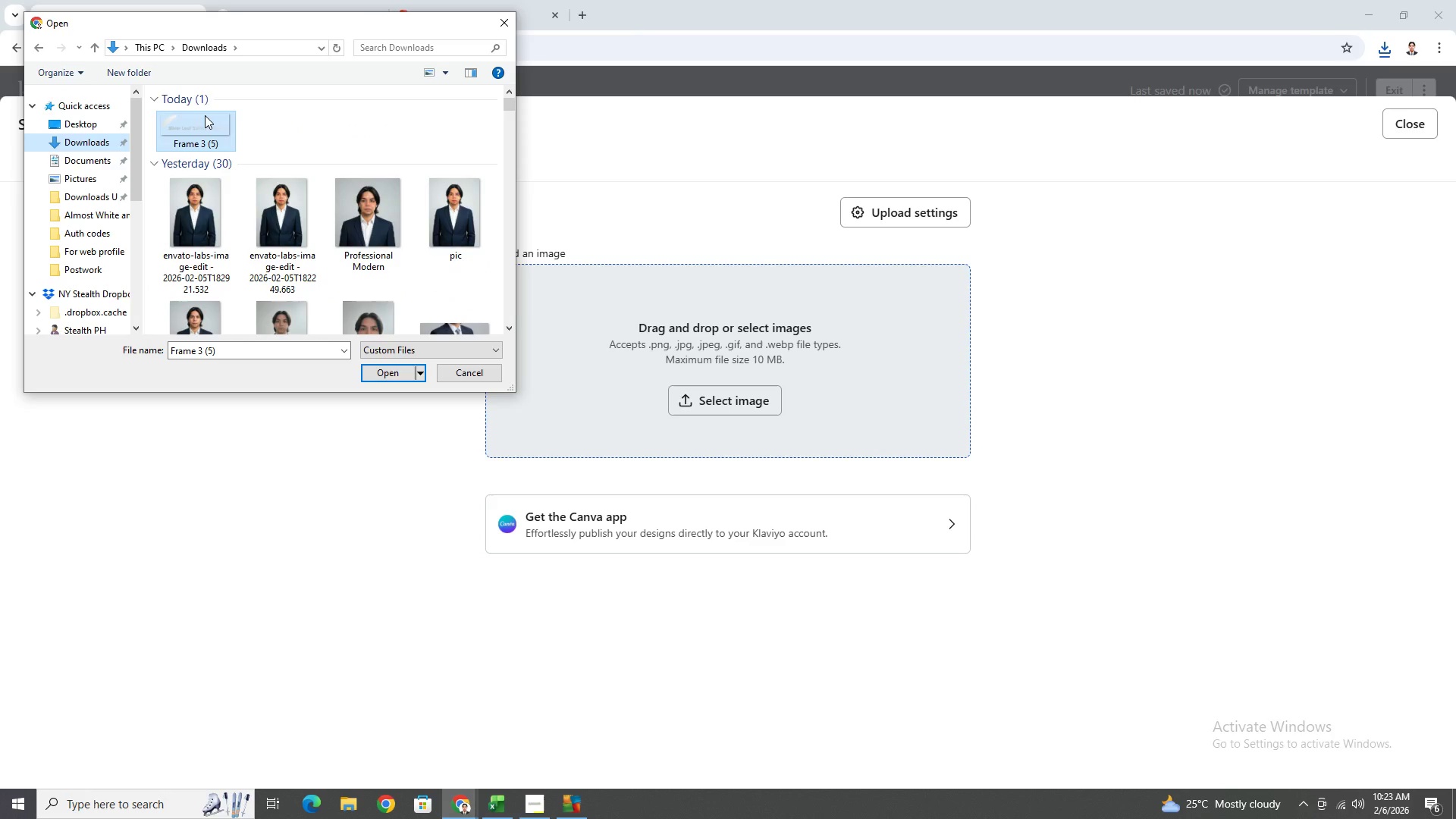 
double_click([205, 115])
 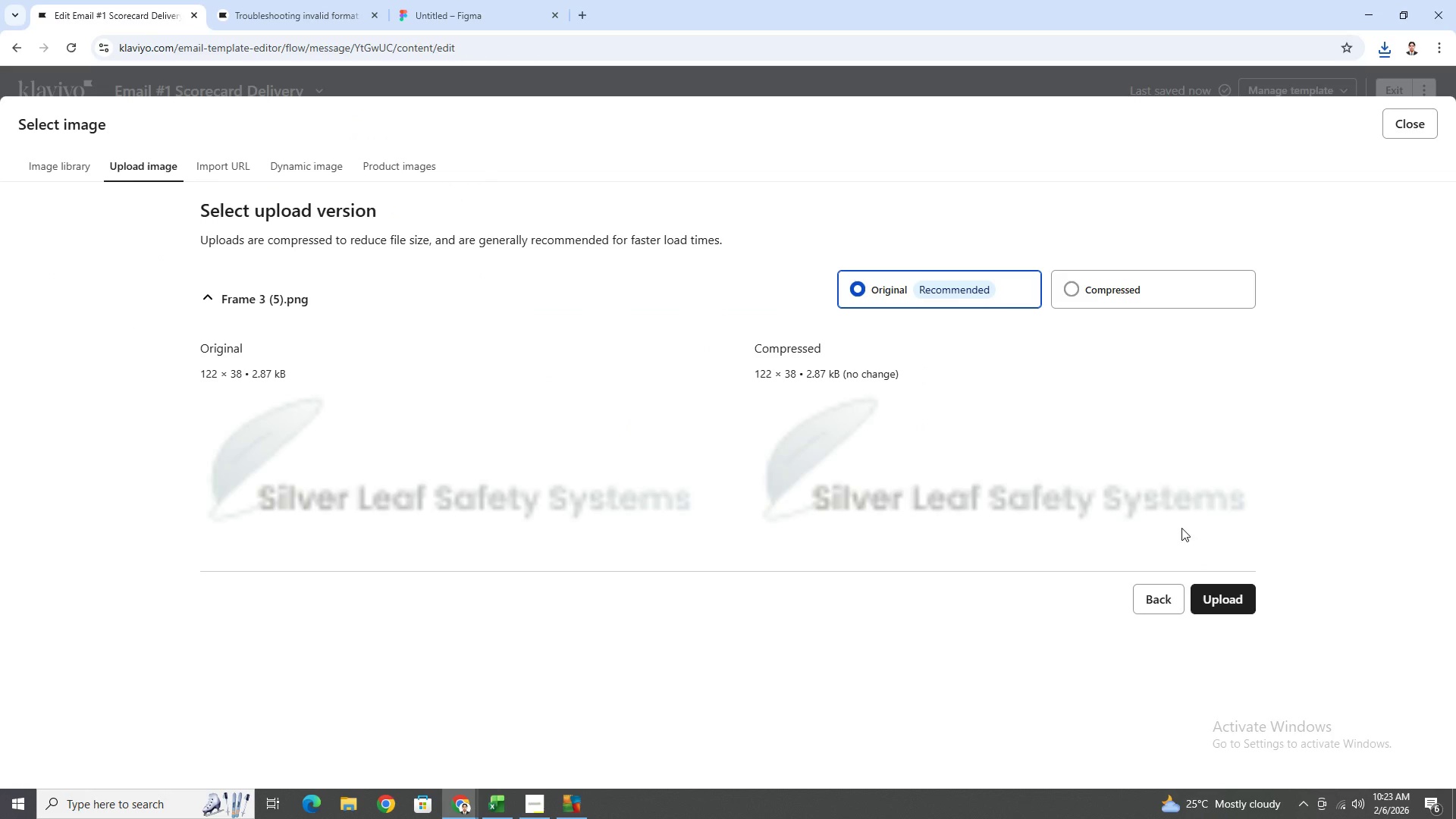 
wait(5.83)
 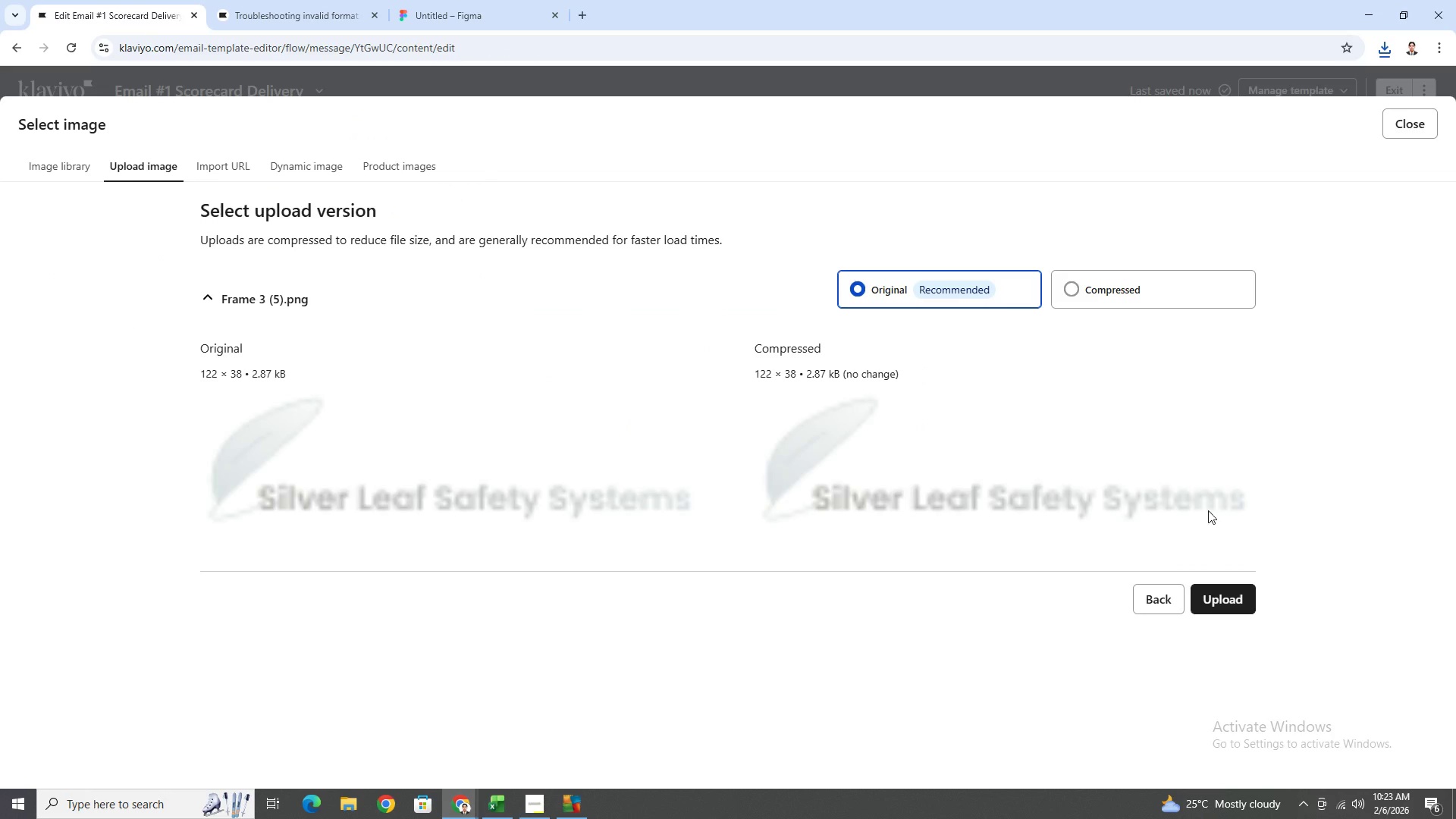 
left_click([1077, 287])
 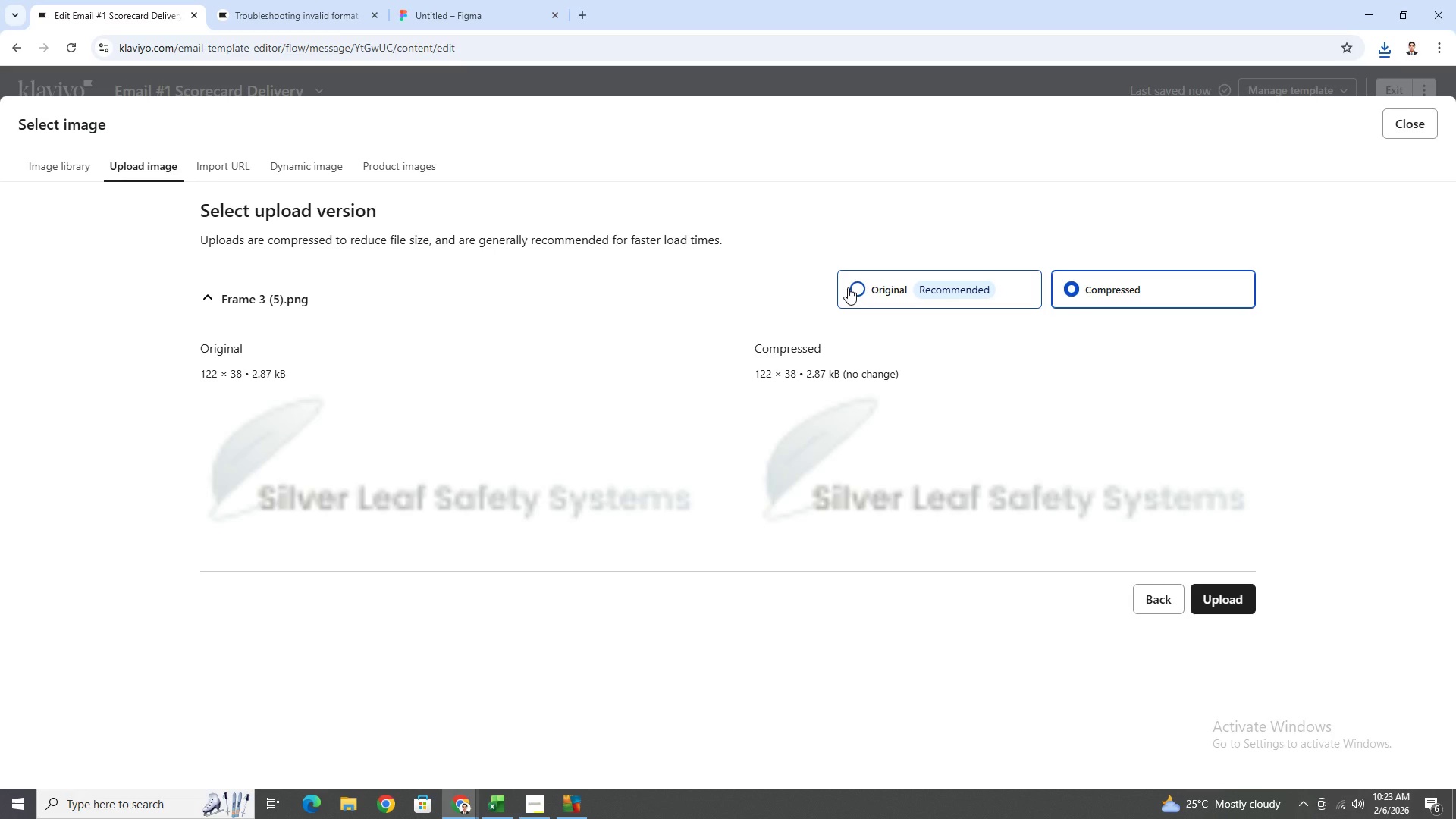 
left_click([849, 286])
 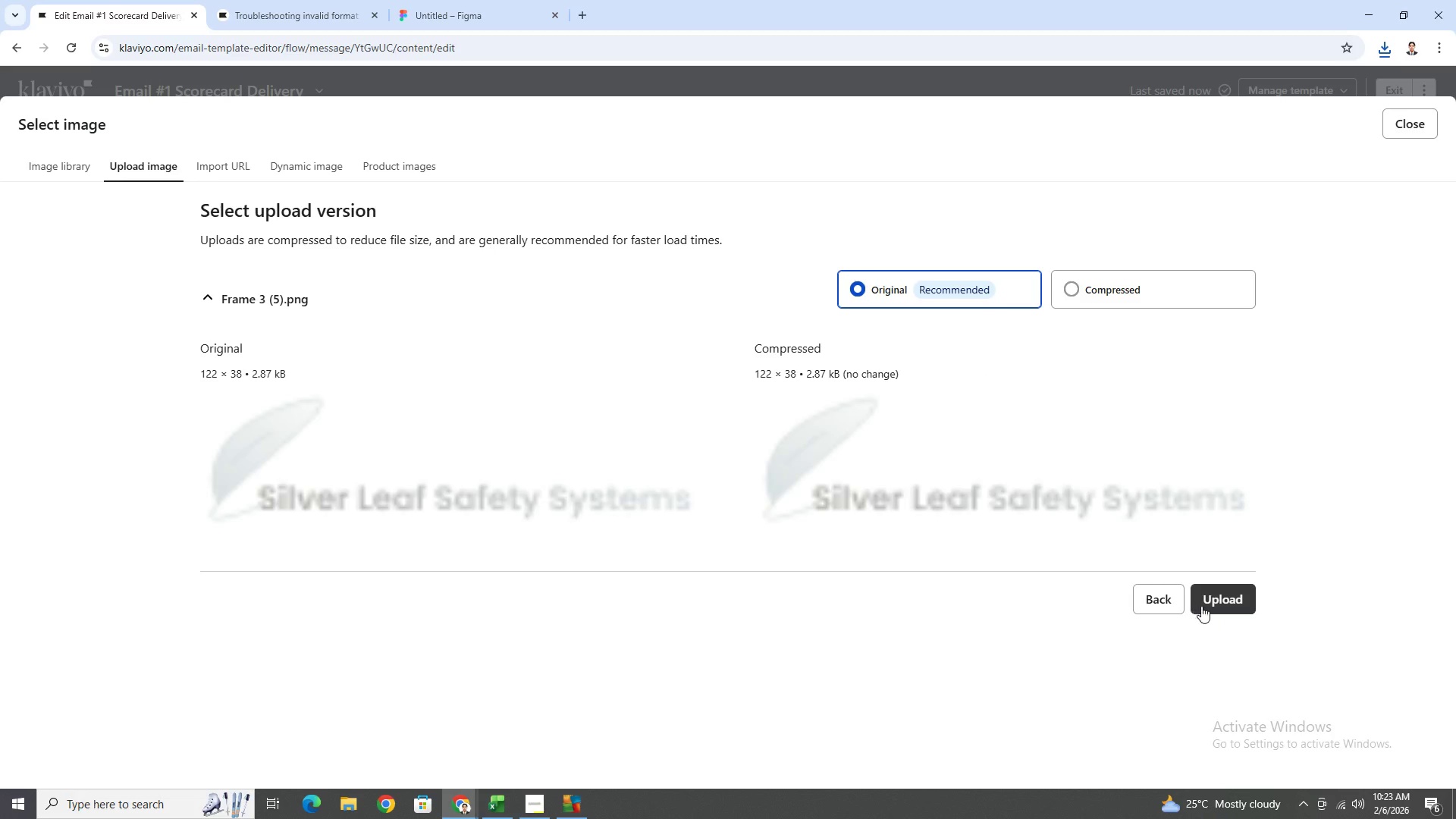 
left_click([1206, 604])
 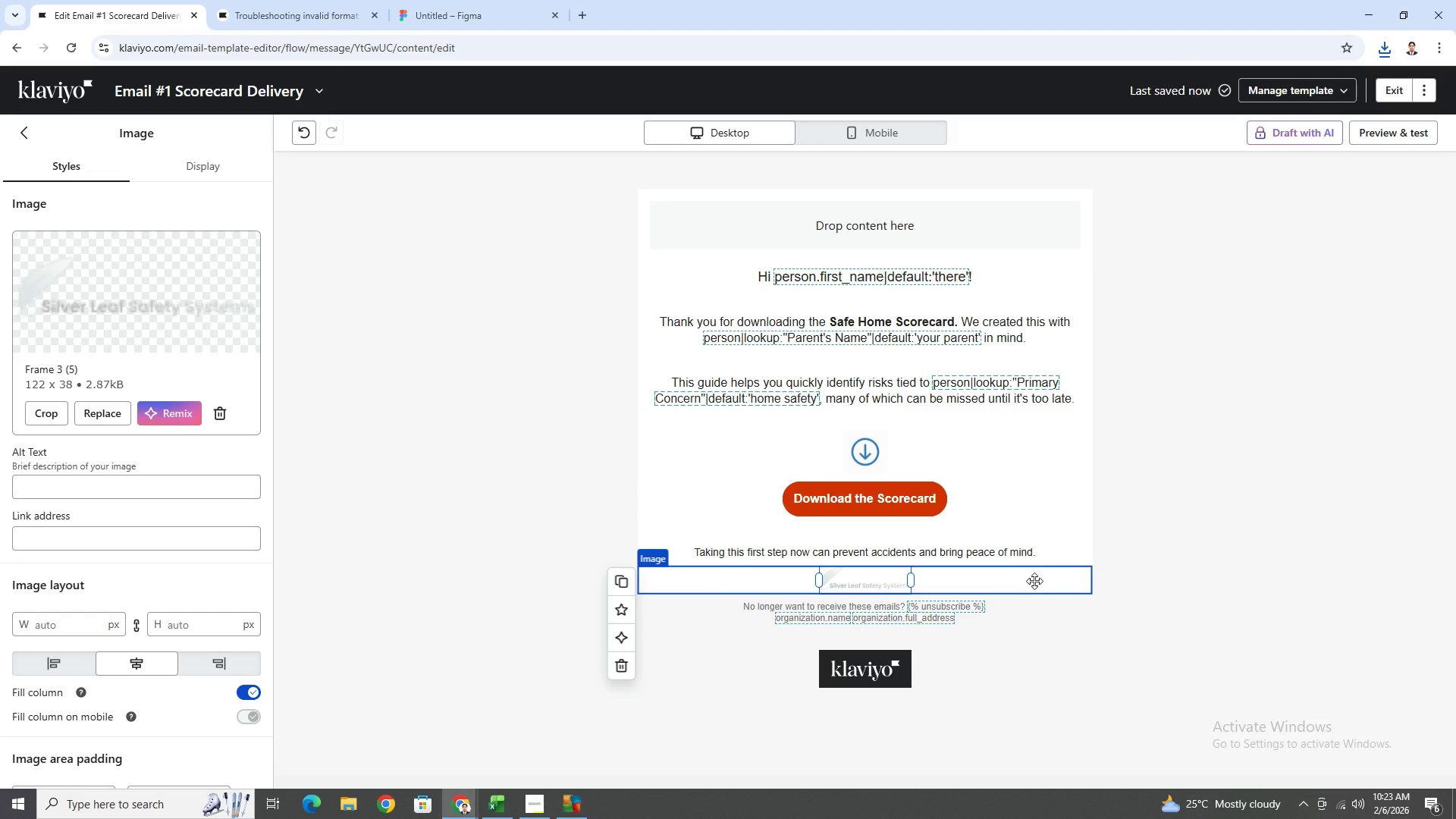 
left_click([1163, 571])
 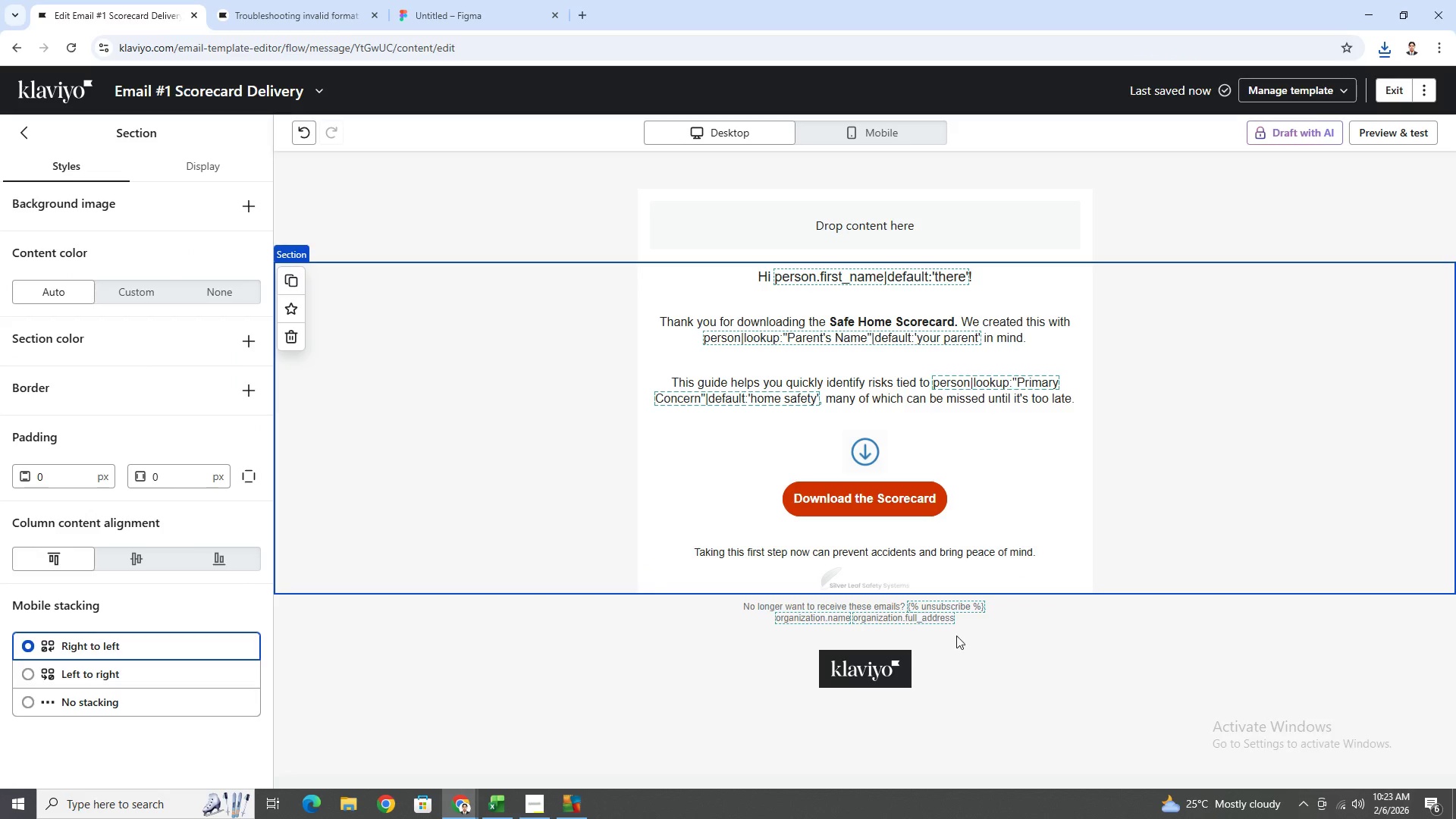 
hold_key(key=ControlLeft, duration=0.53)
scroll: coordinate [965, 607], scroll_direction: up, amount: 6.0
 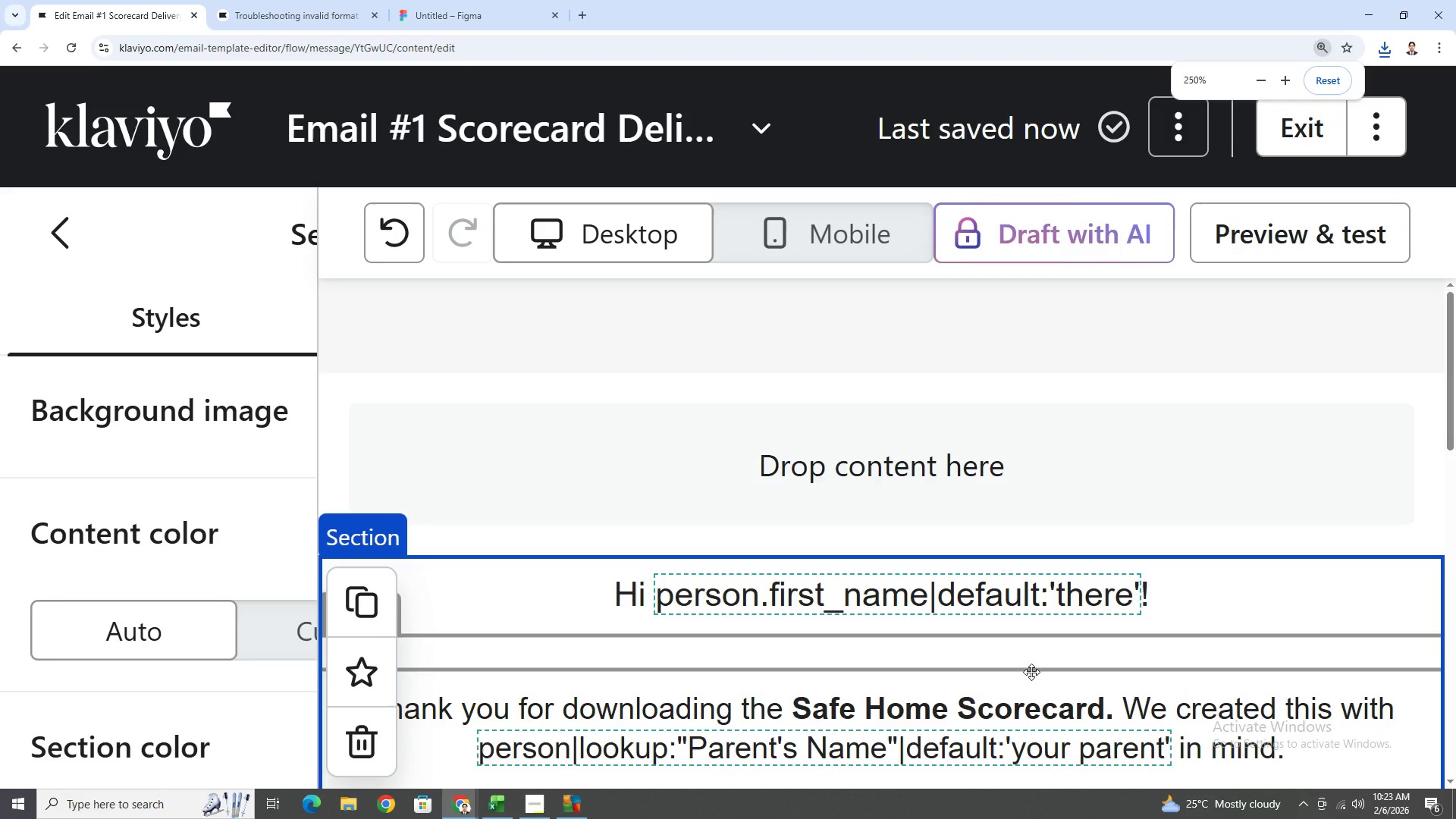 
scroll: coordinate [1036, 667], scroll_direction: down, amount: 12.0
 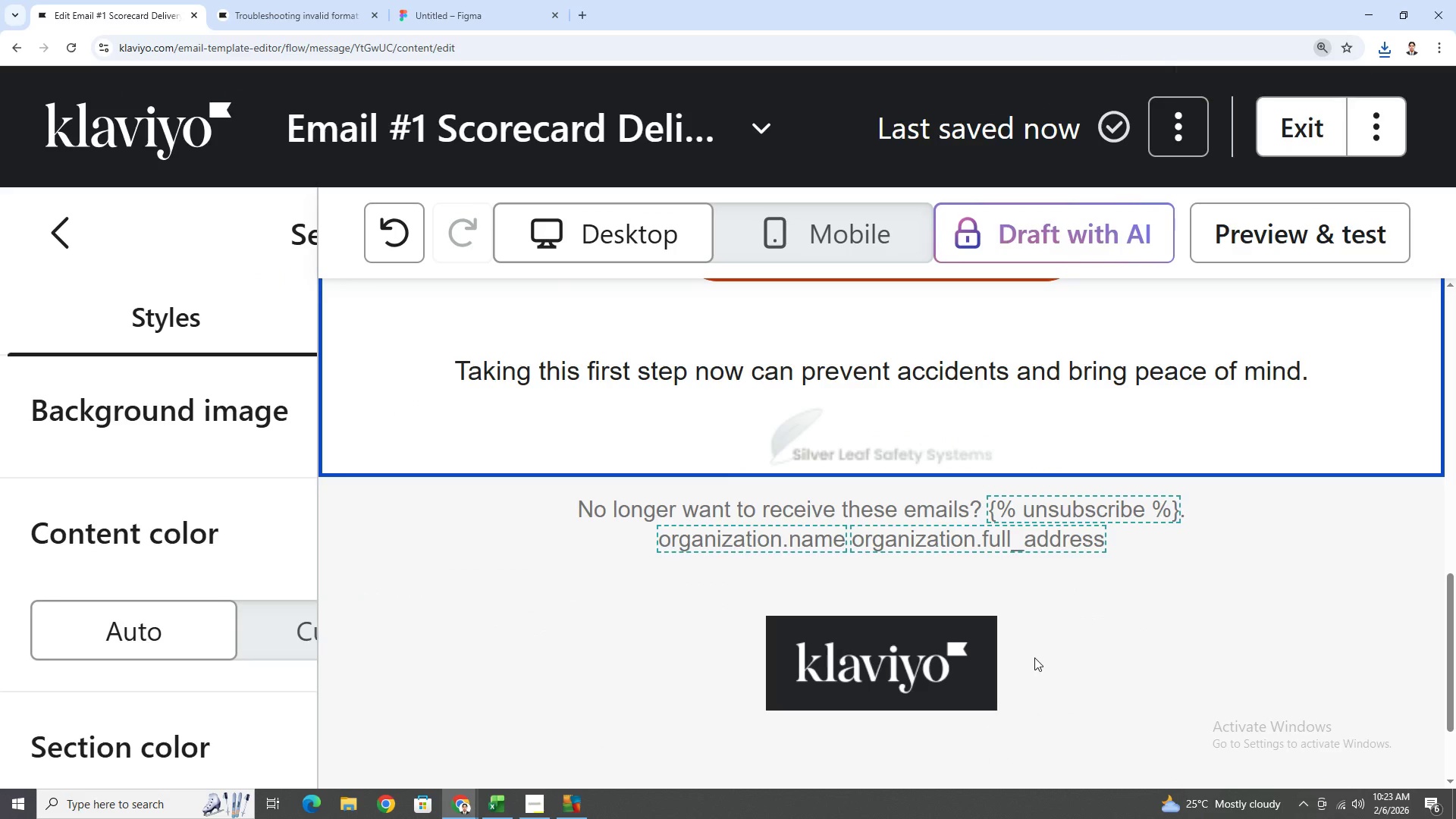 
hold_key(key=ControlLeft, duration=0.59)
scroll: coordinate [1036, 591], scroll_direction: down, amount: 6.0
 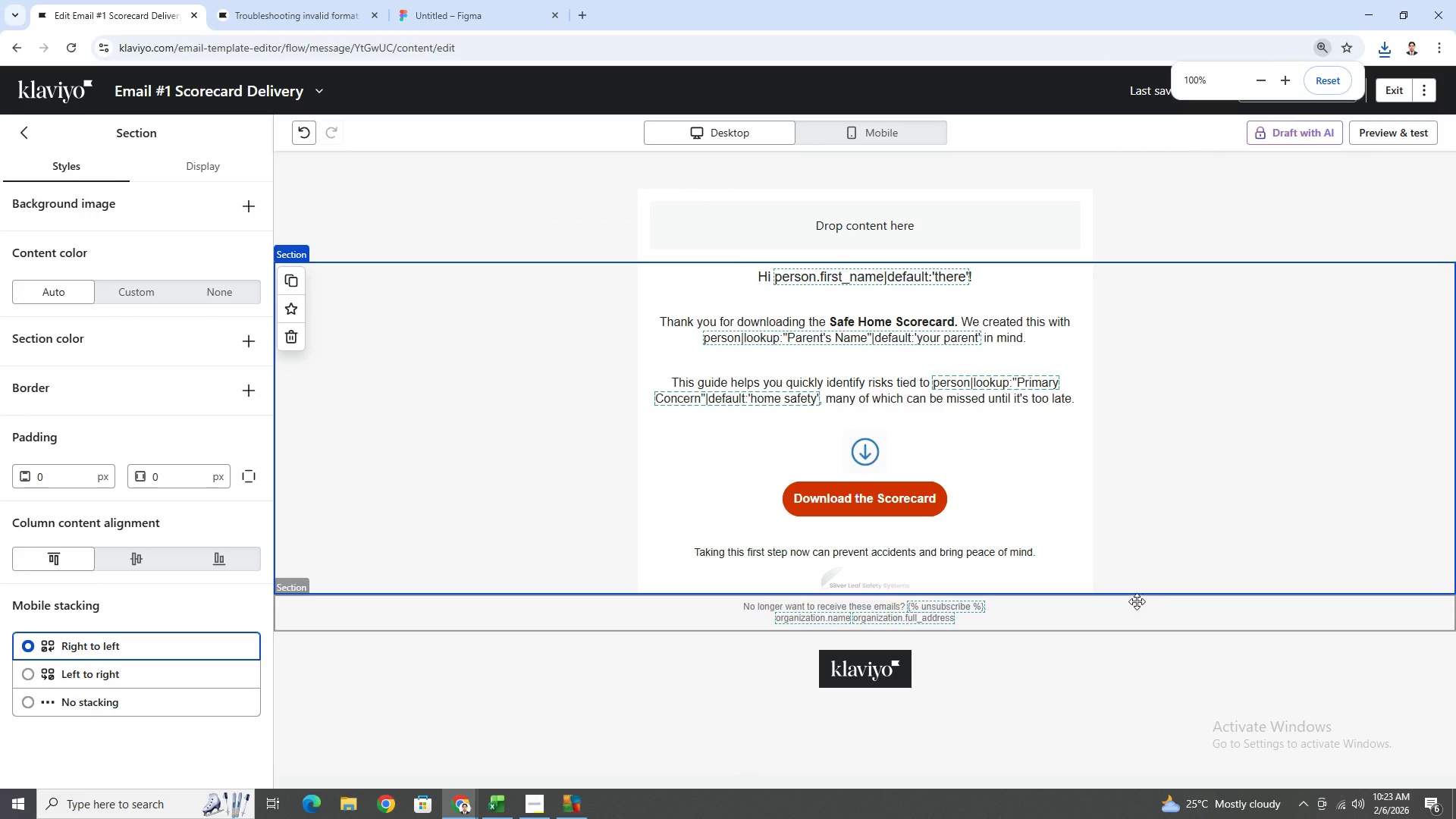 
left_click([859, 579])
 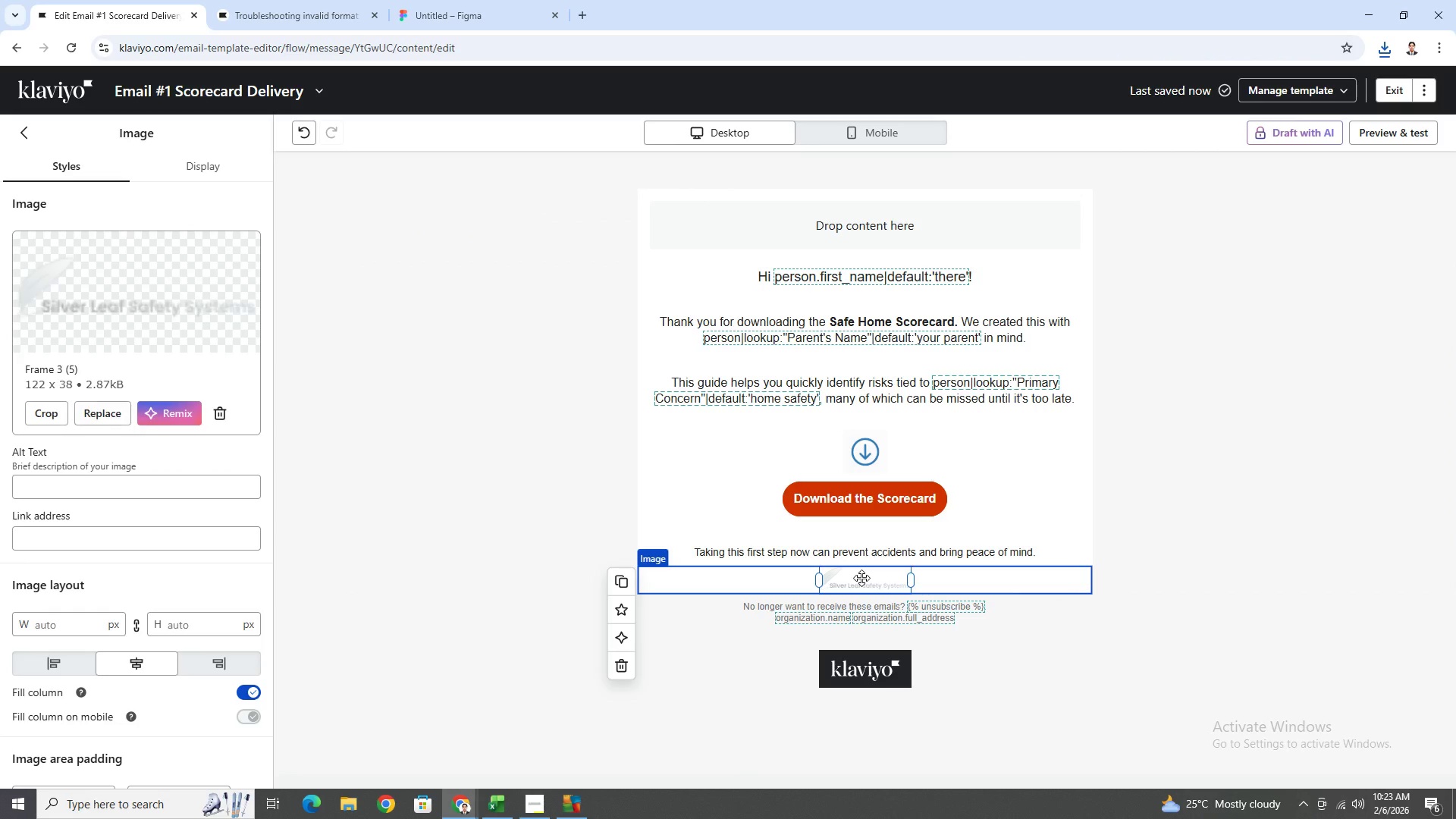 
left_click([861, 578])
 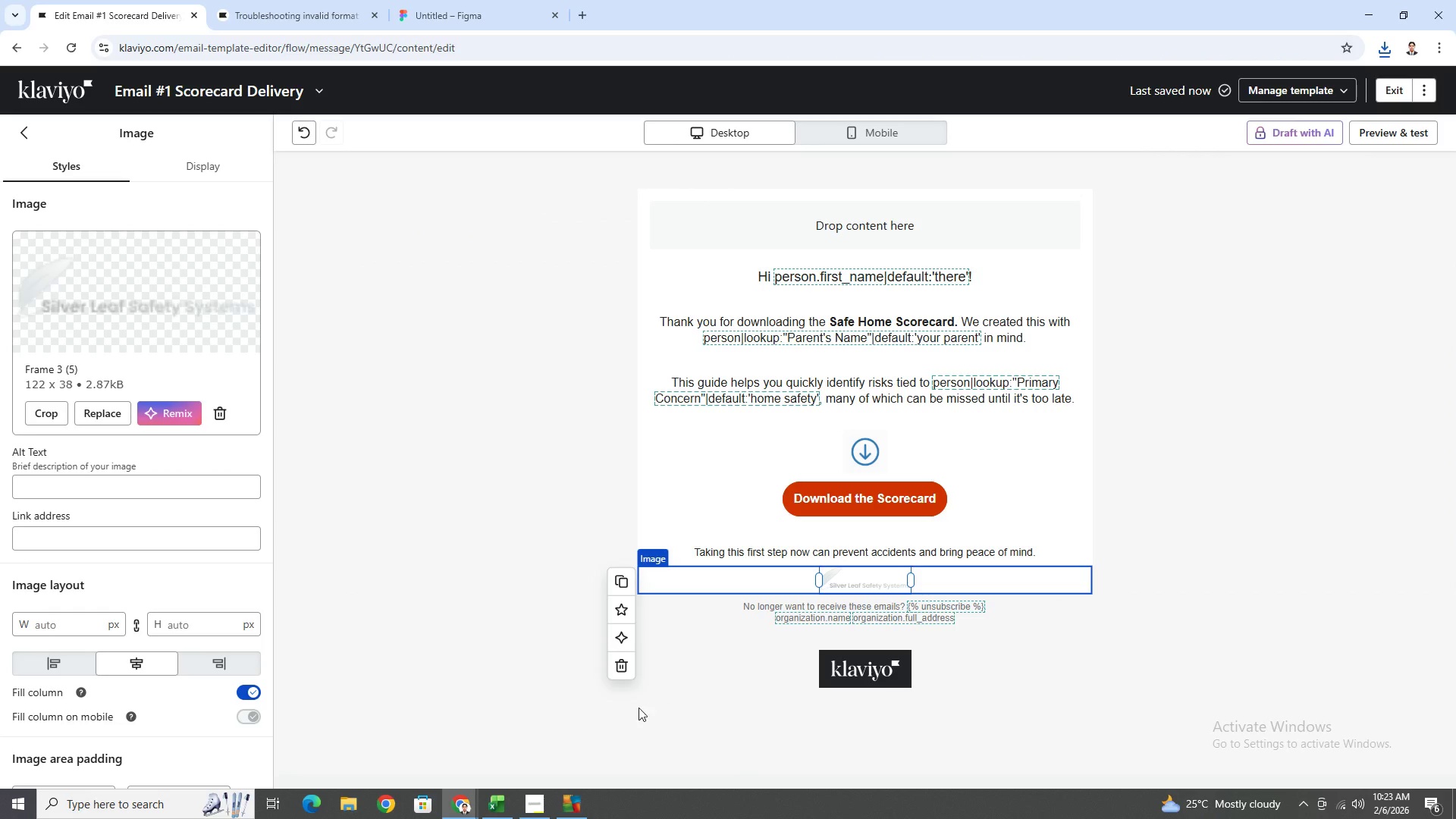 
key(Alt+AltLeft)
 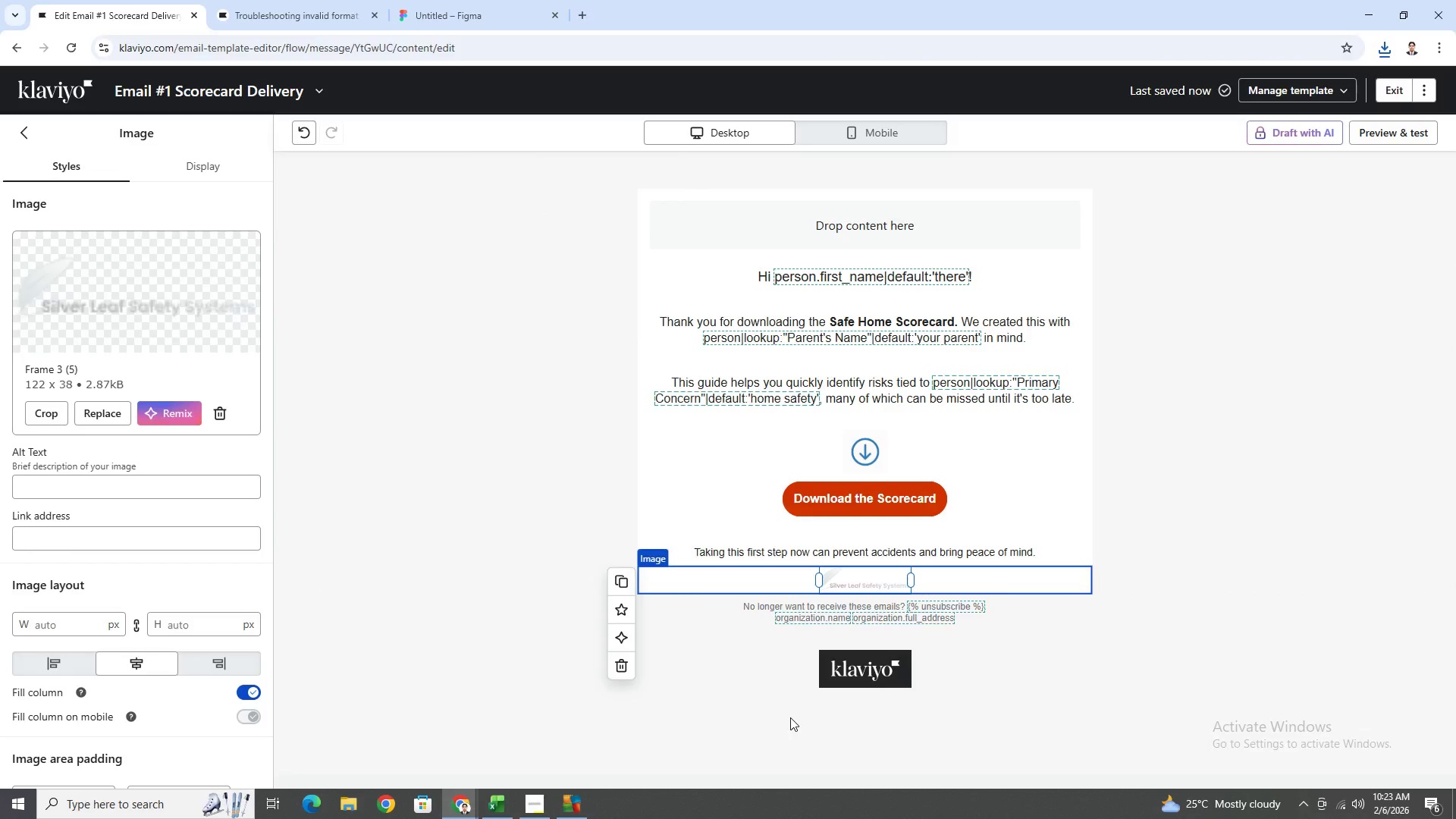 
key(Alt+Tab)